 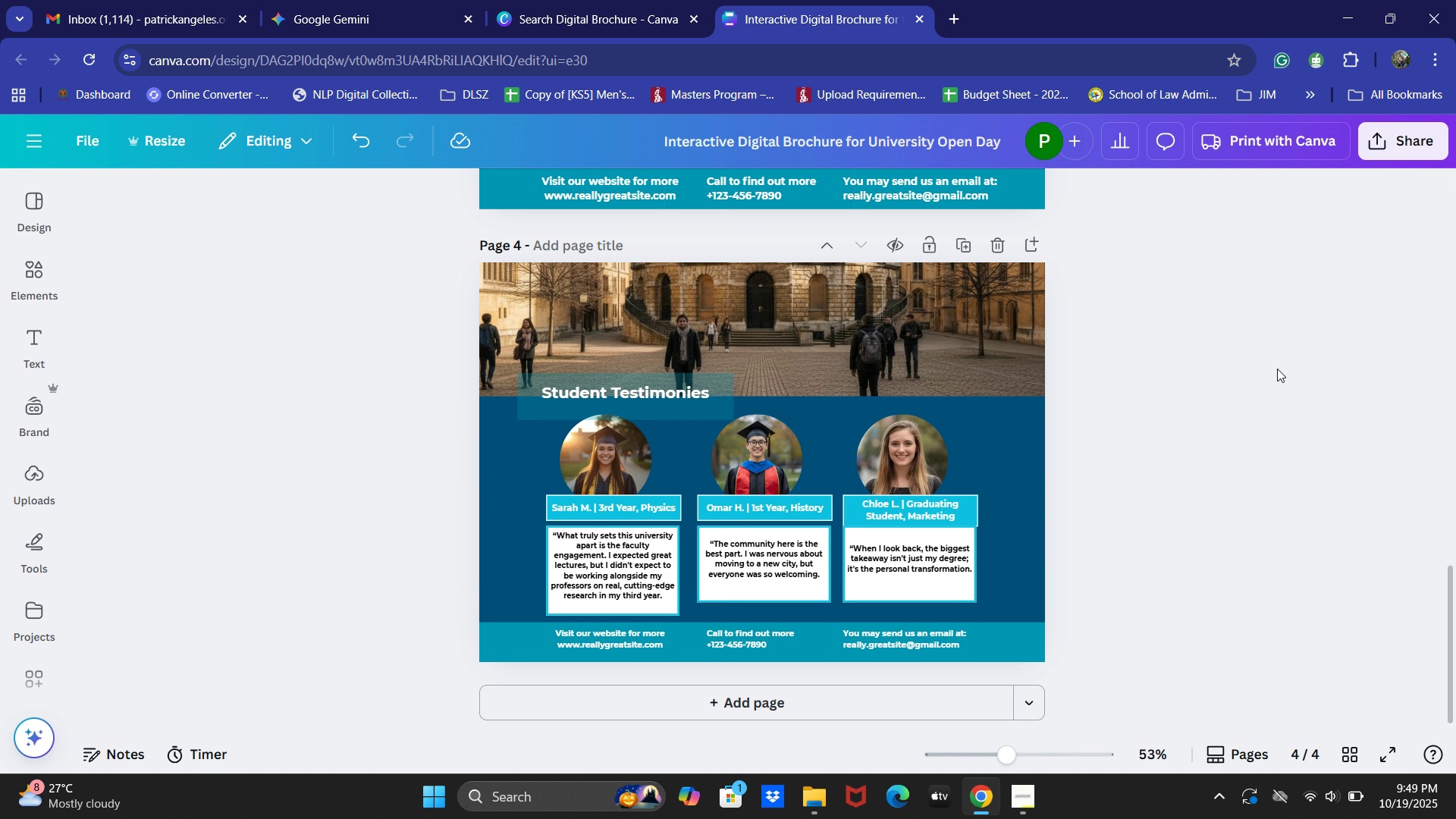 
key(Alt+Tab)
 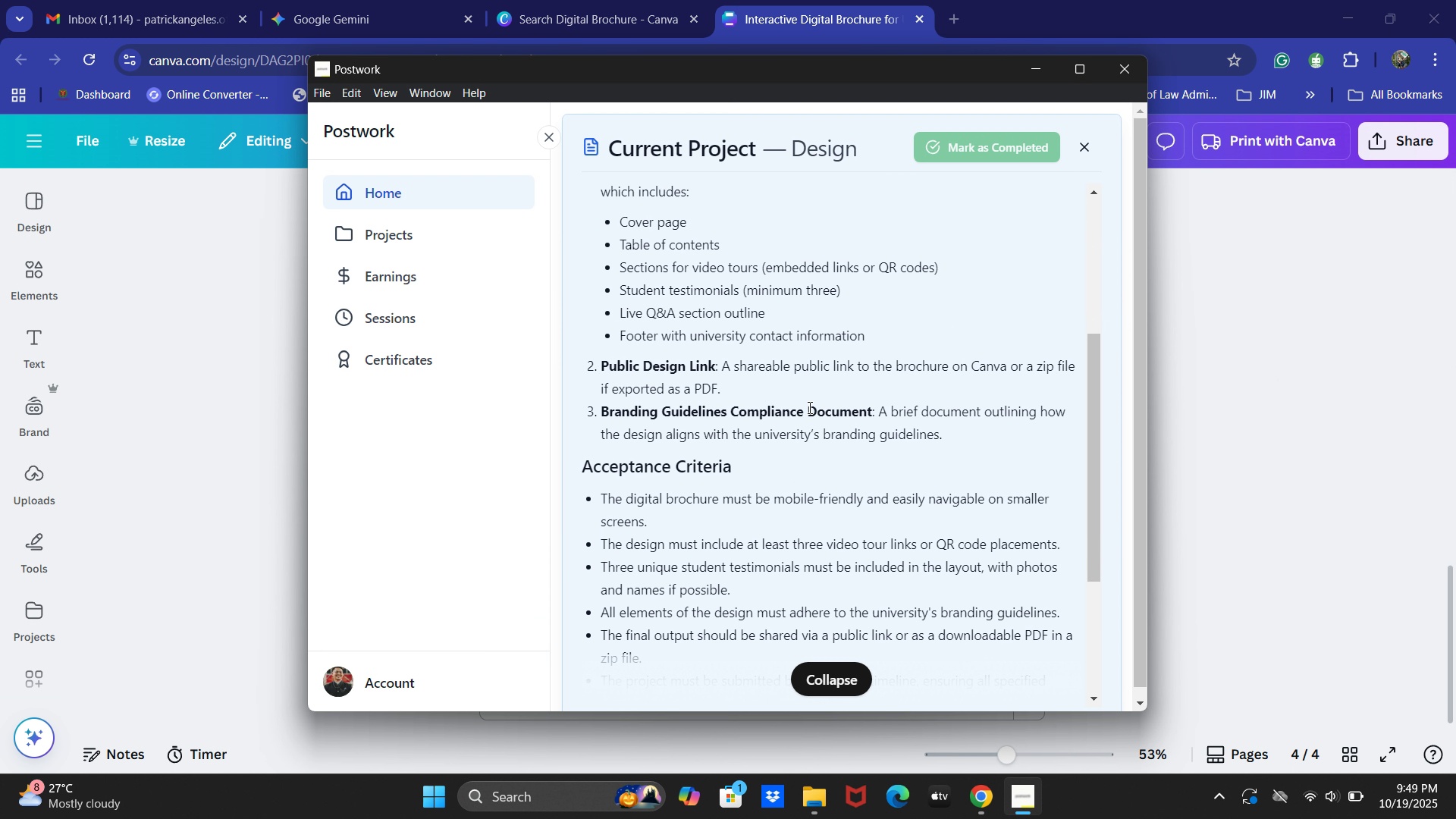 
wait(8.13)
 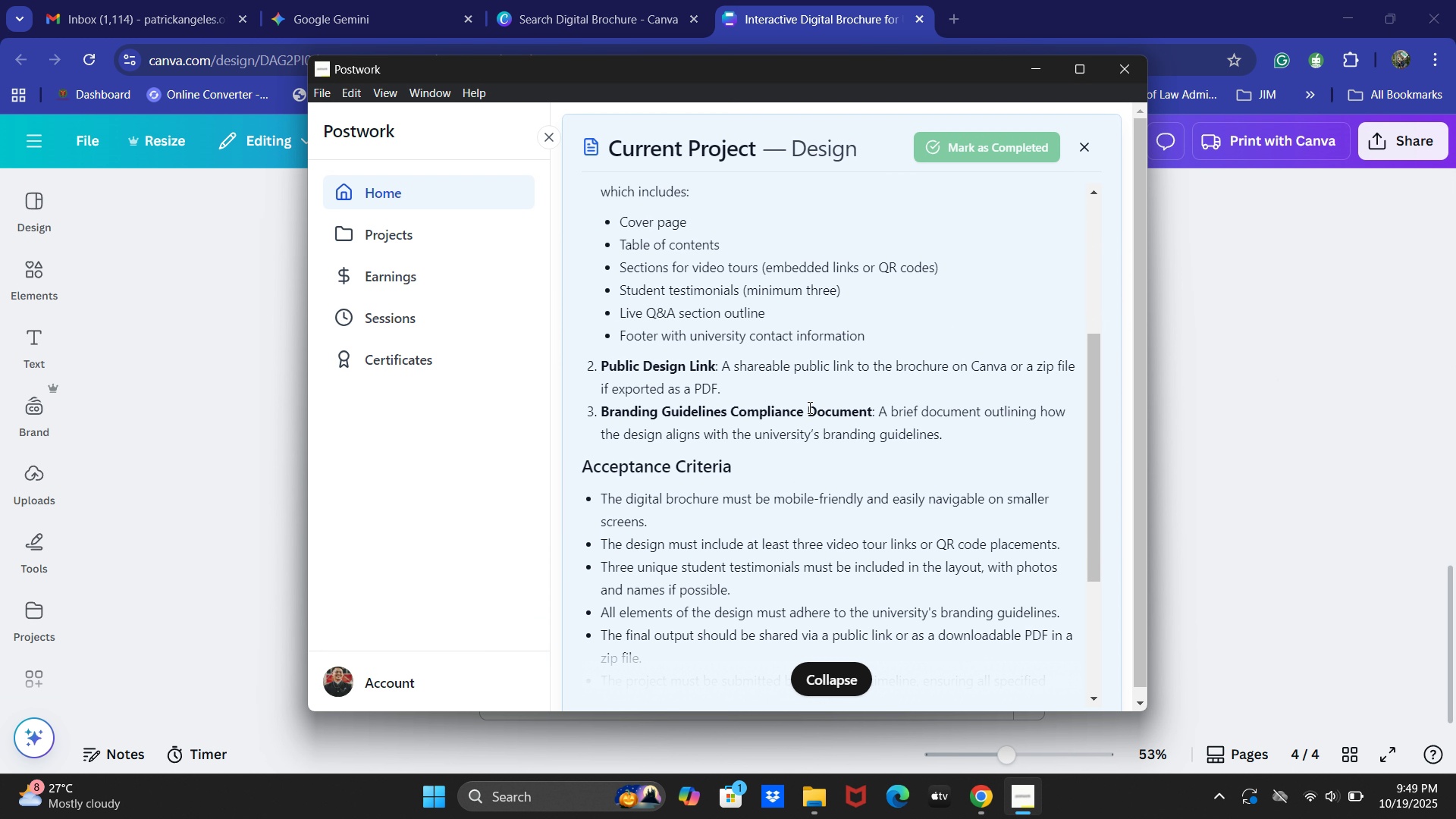 
key(Alt+AltLeft)
 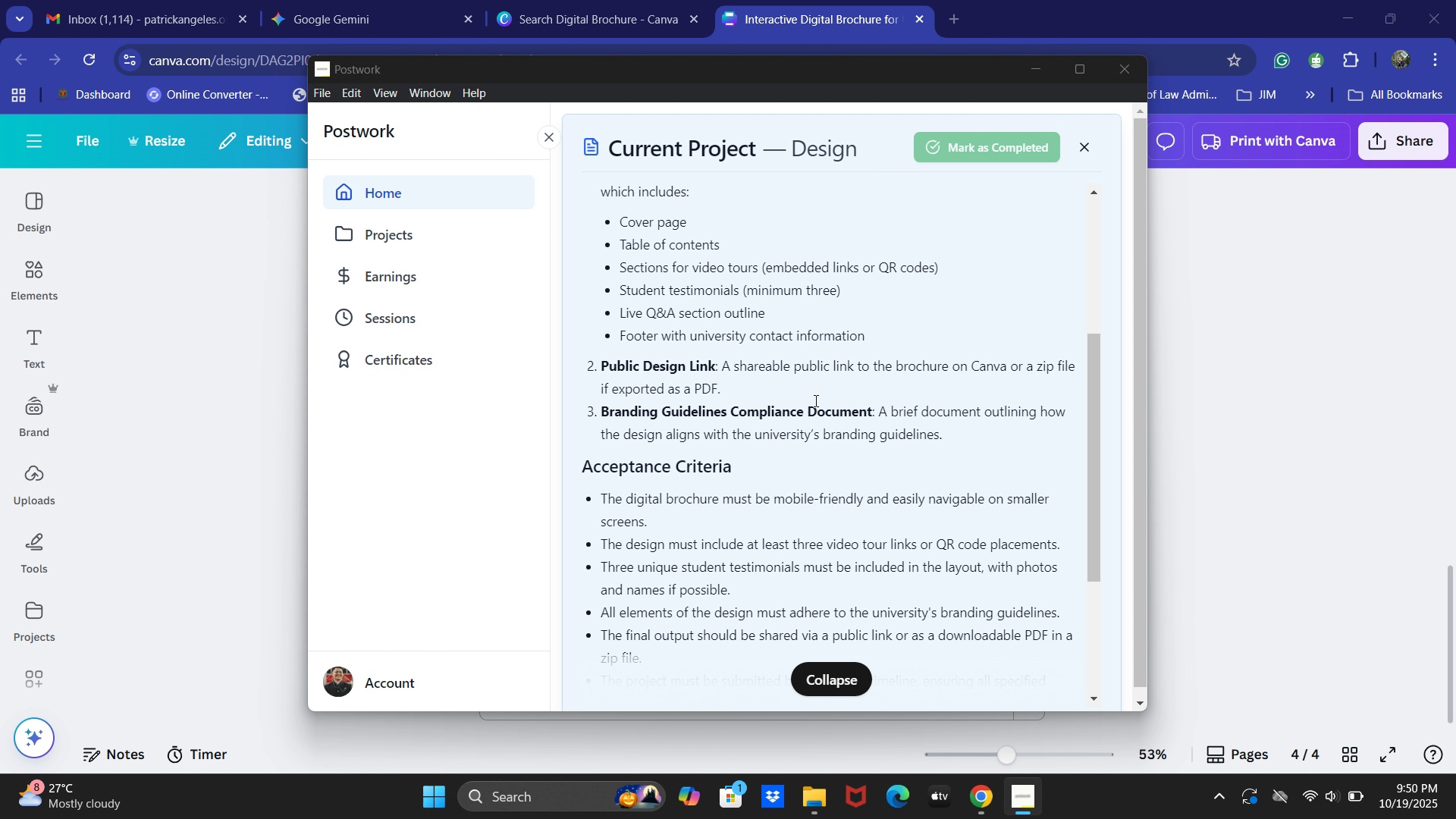 
key(Alt+Tab)
 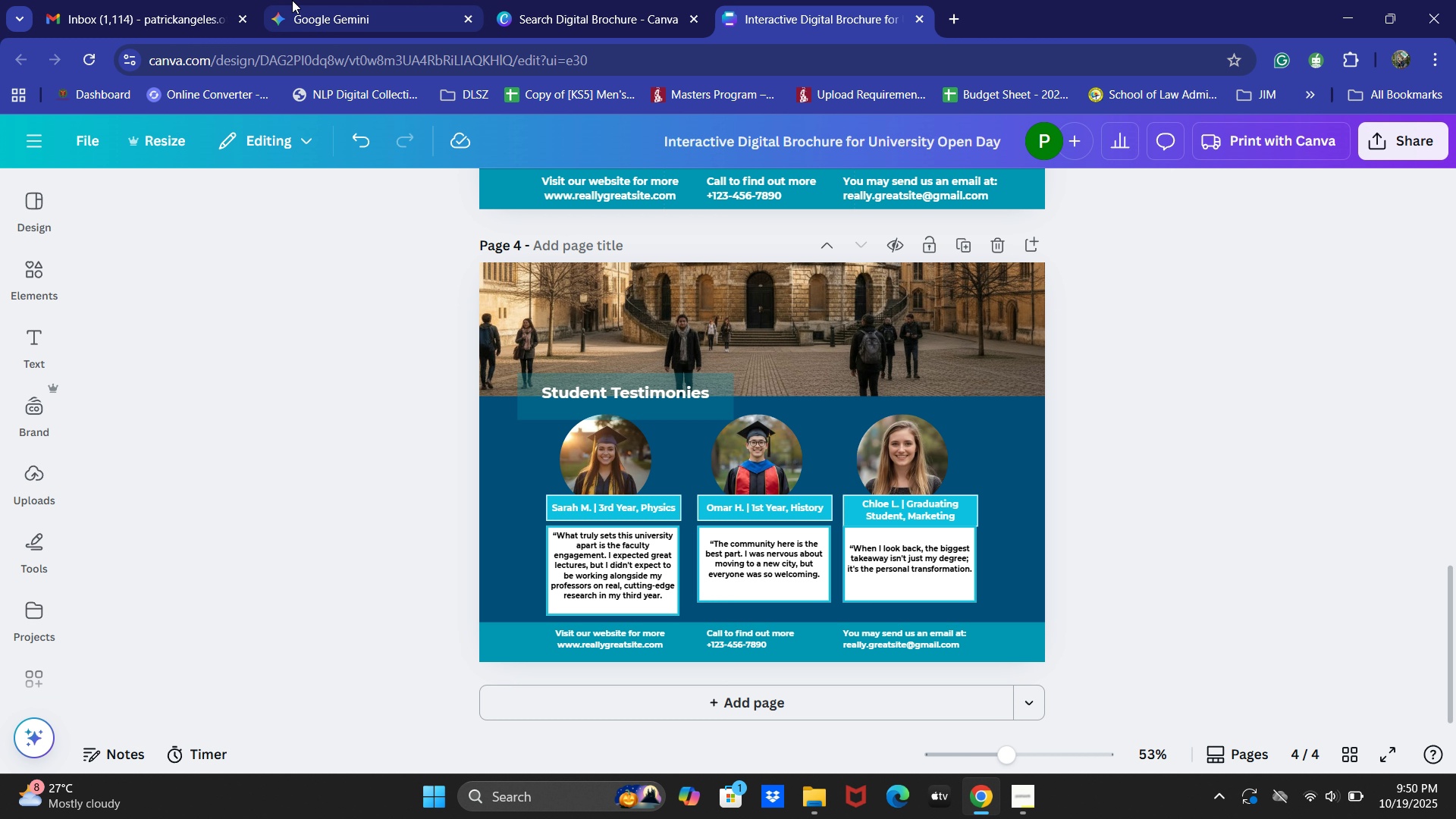 
left_click([292, 0])
 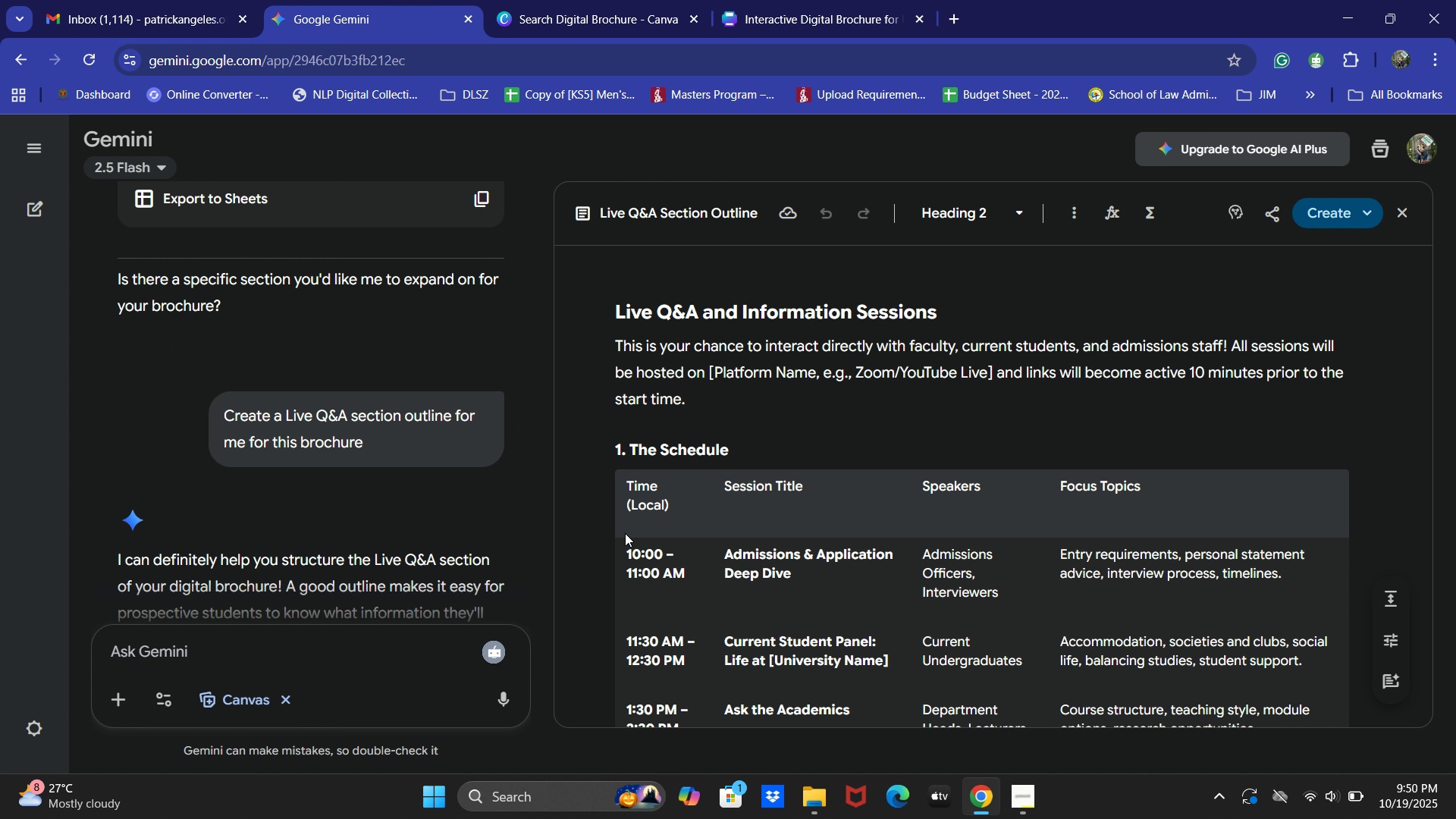 
scroll: coordinate [821, 585], scroll_direction: down, amount: 9.0
 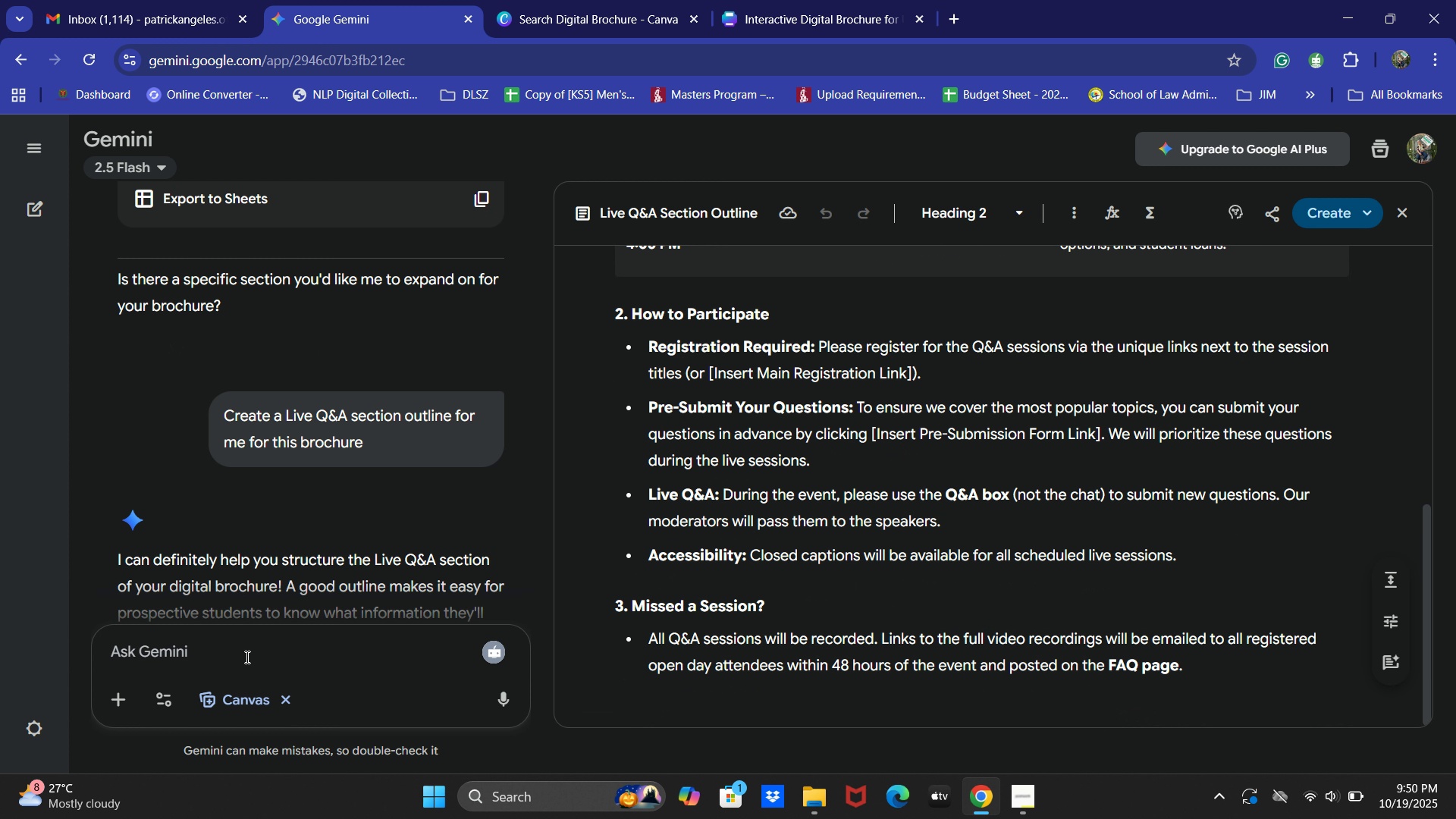 
left_click([246, 657])
 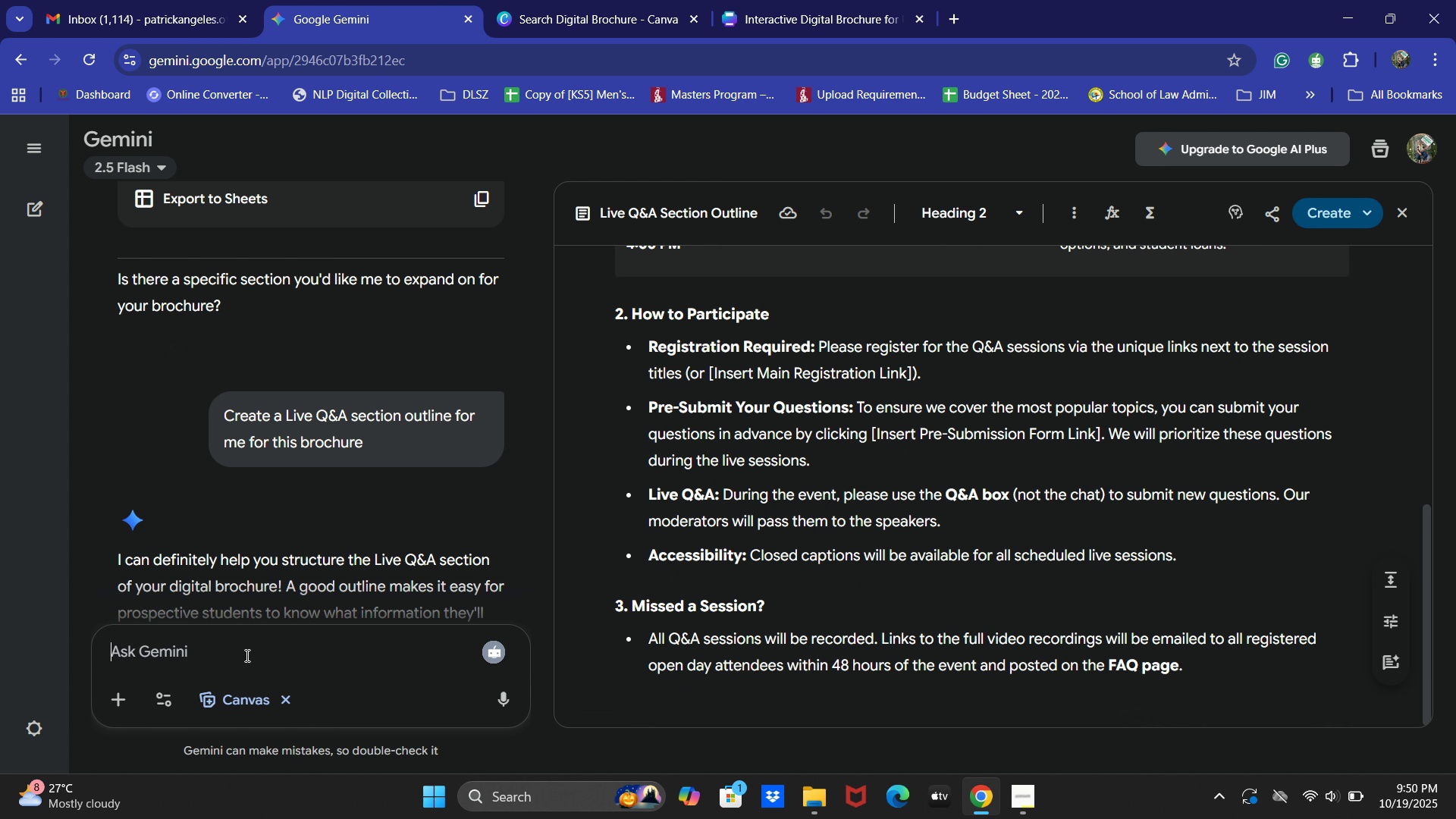 
type(Generate a n)
key(Backspace)
key(Backspace)
type(n image for the Live Q*)
key(Backspace)
type(& )
key(Backspace)
type(Section Outline)
 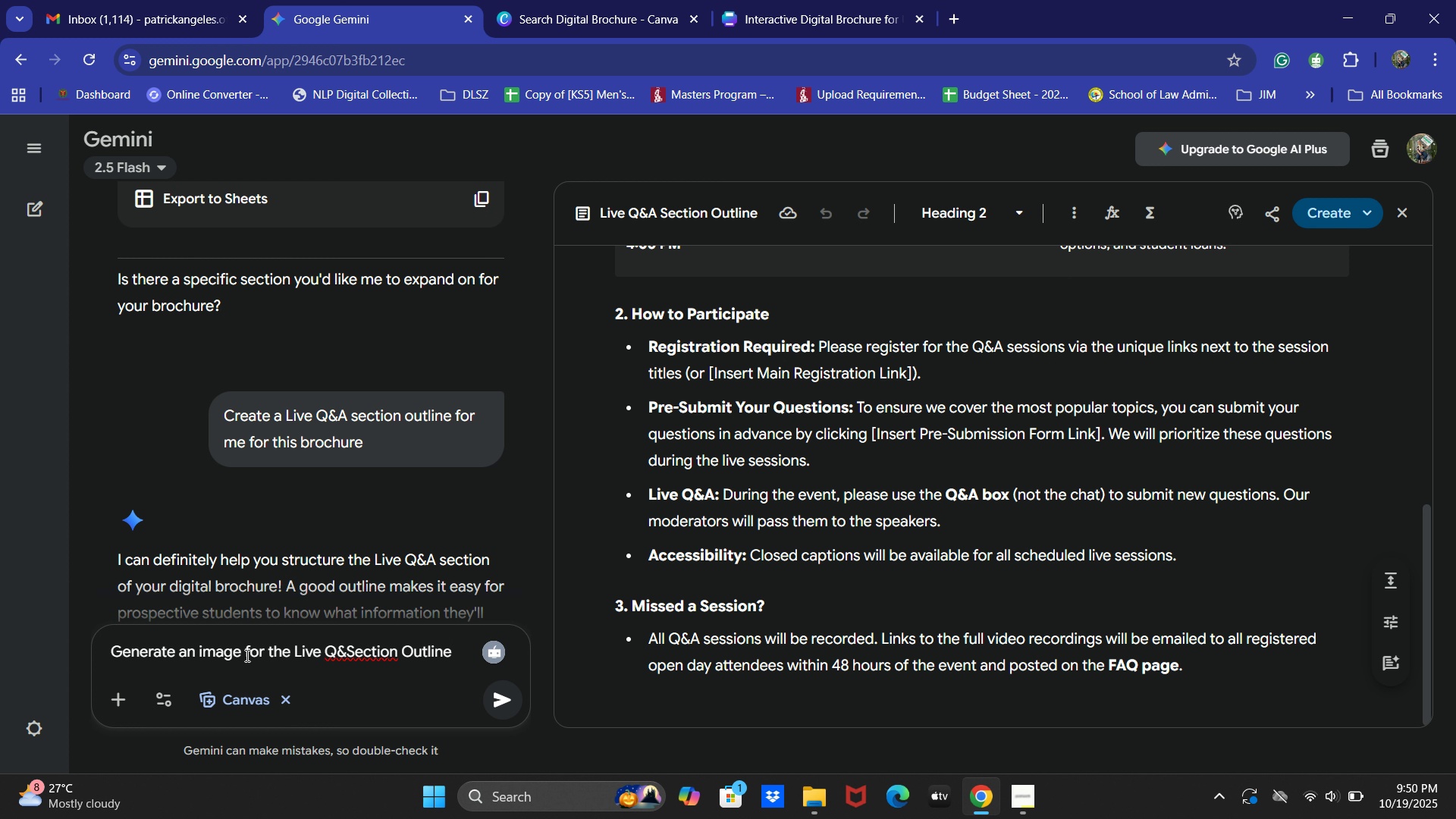 
key(Enter)
 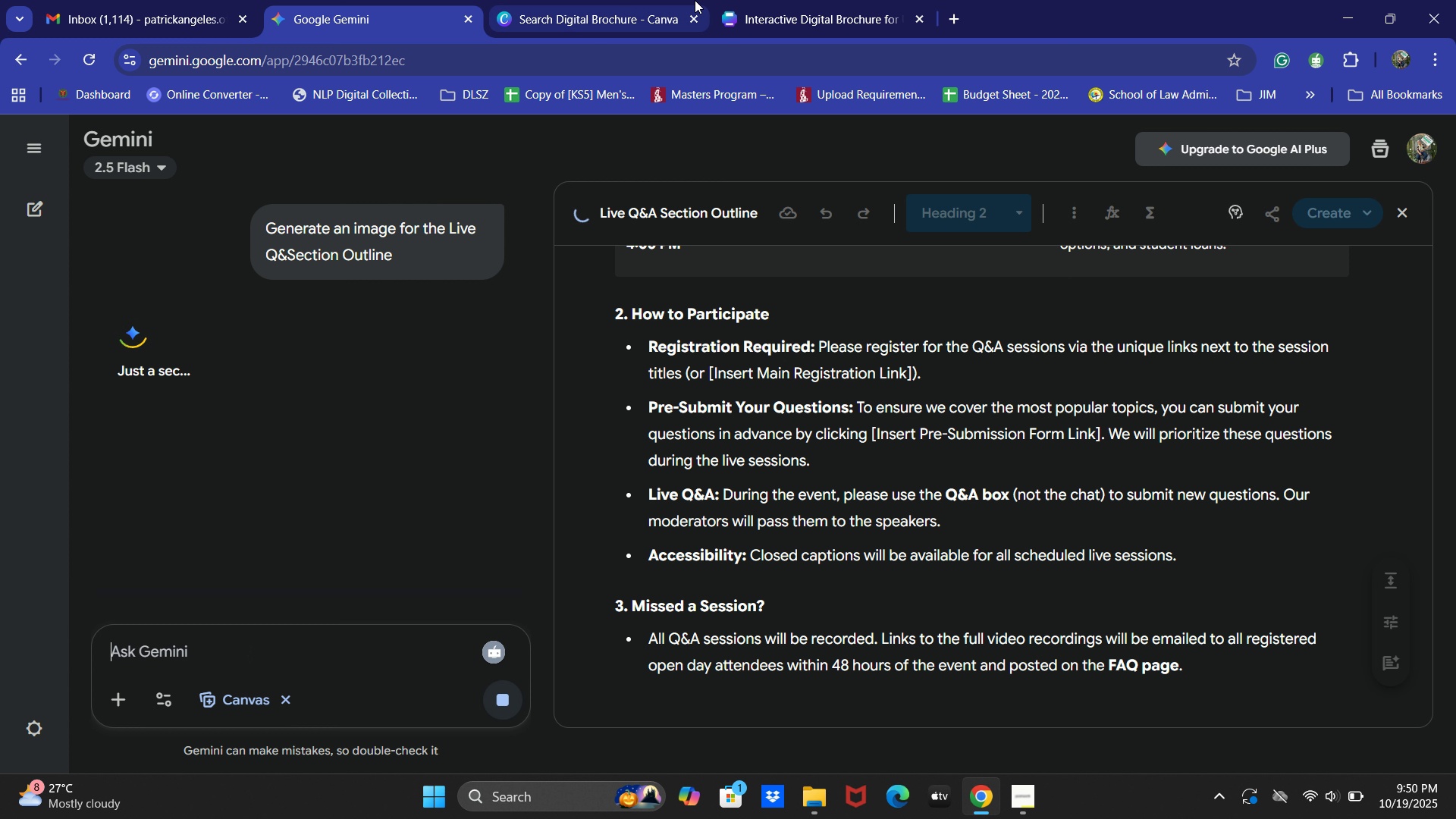 
wait(5.16)
 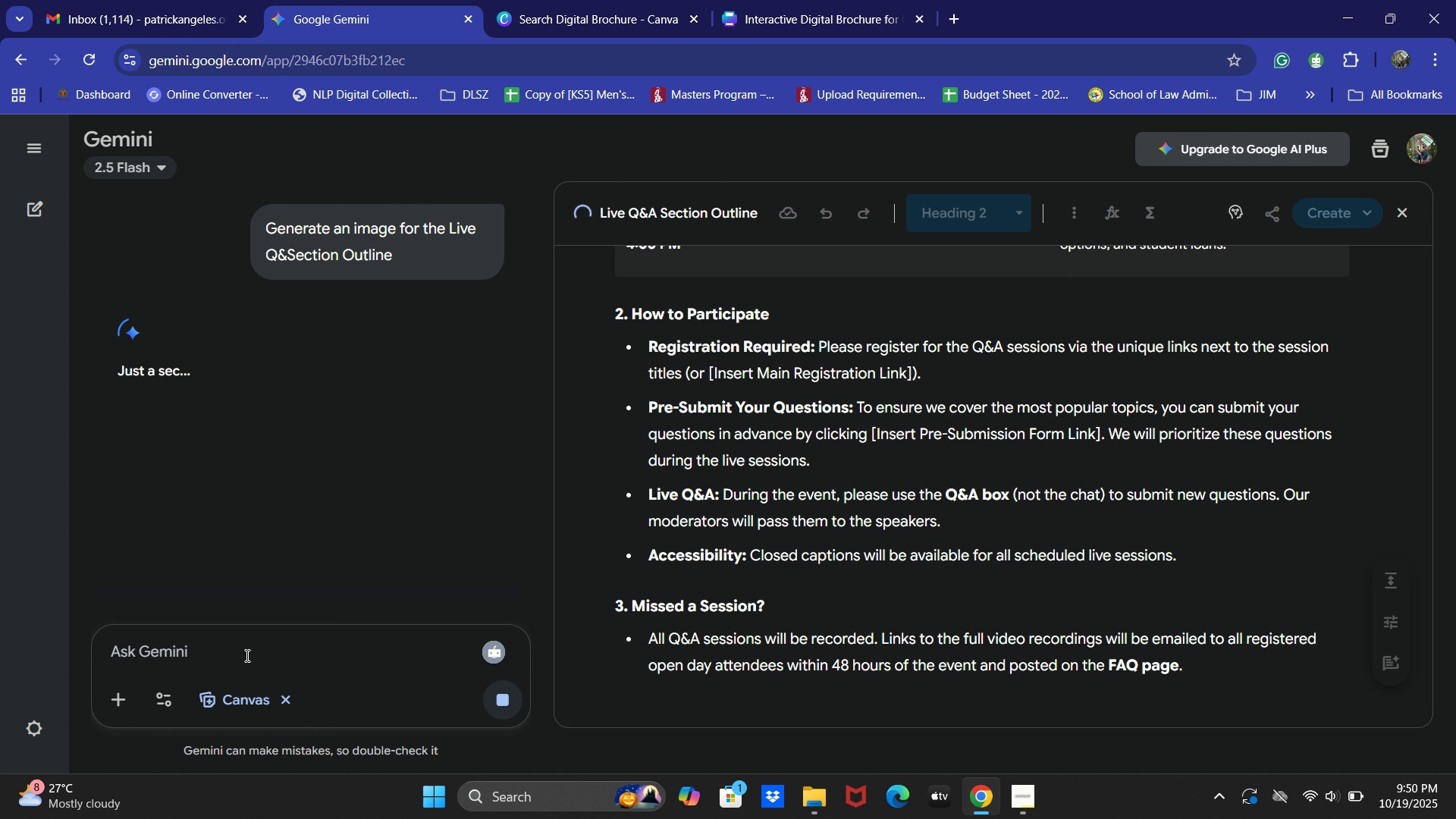 
scroll: coordinate [941, 629], scroll_direction: up, amount: 7.0
 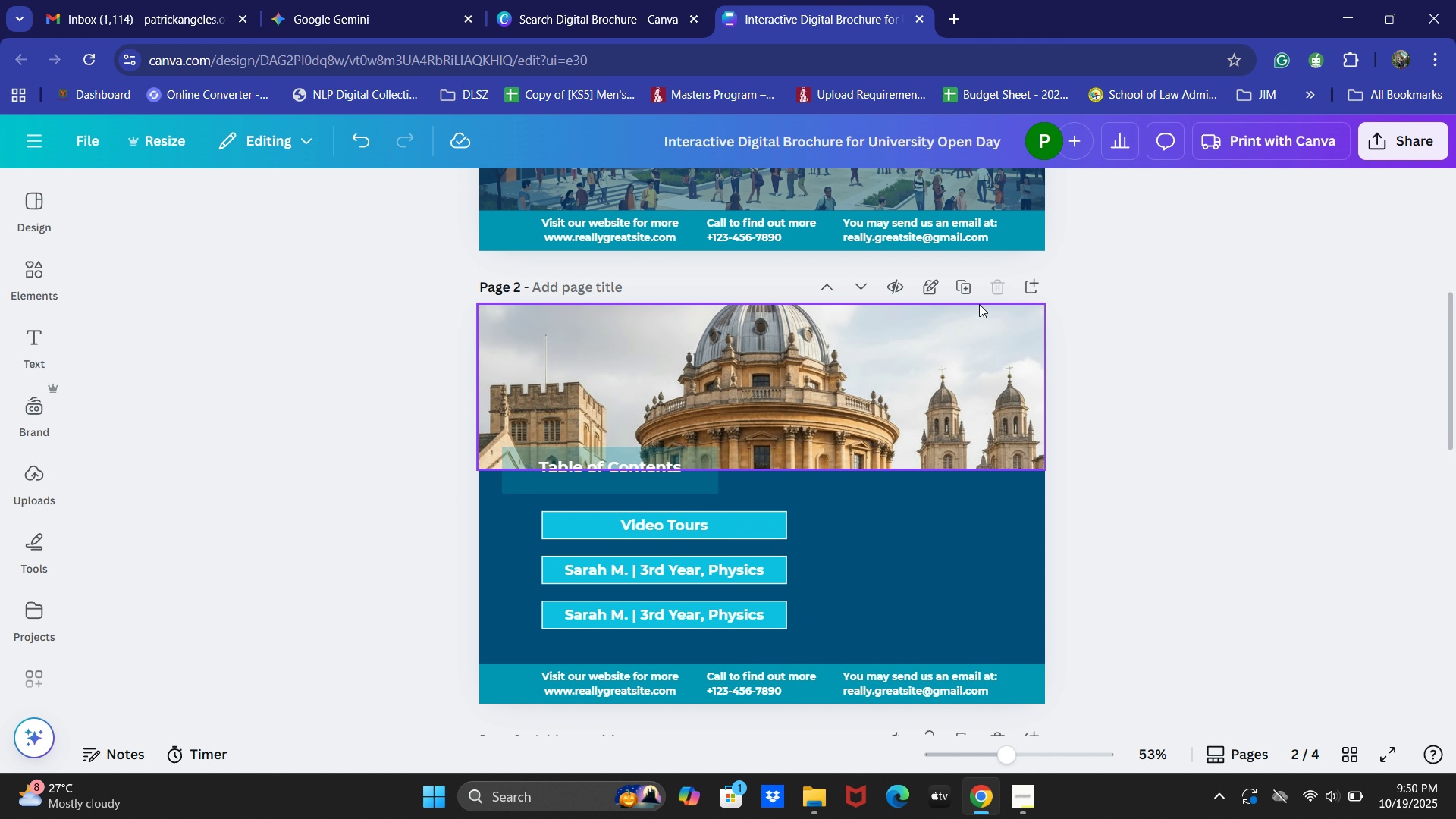 
scroll: coordinate [981, 539], scroll_direction: down, amount: 6.0
 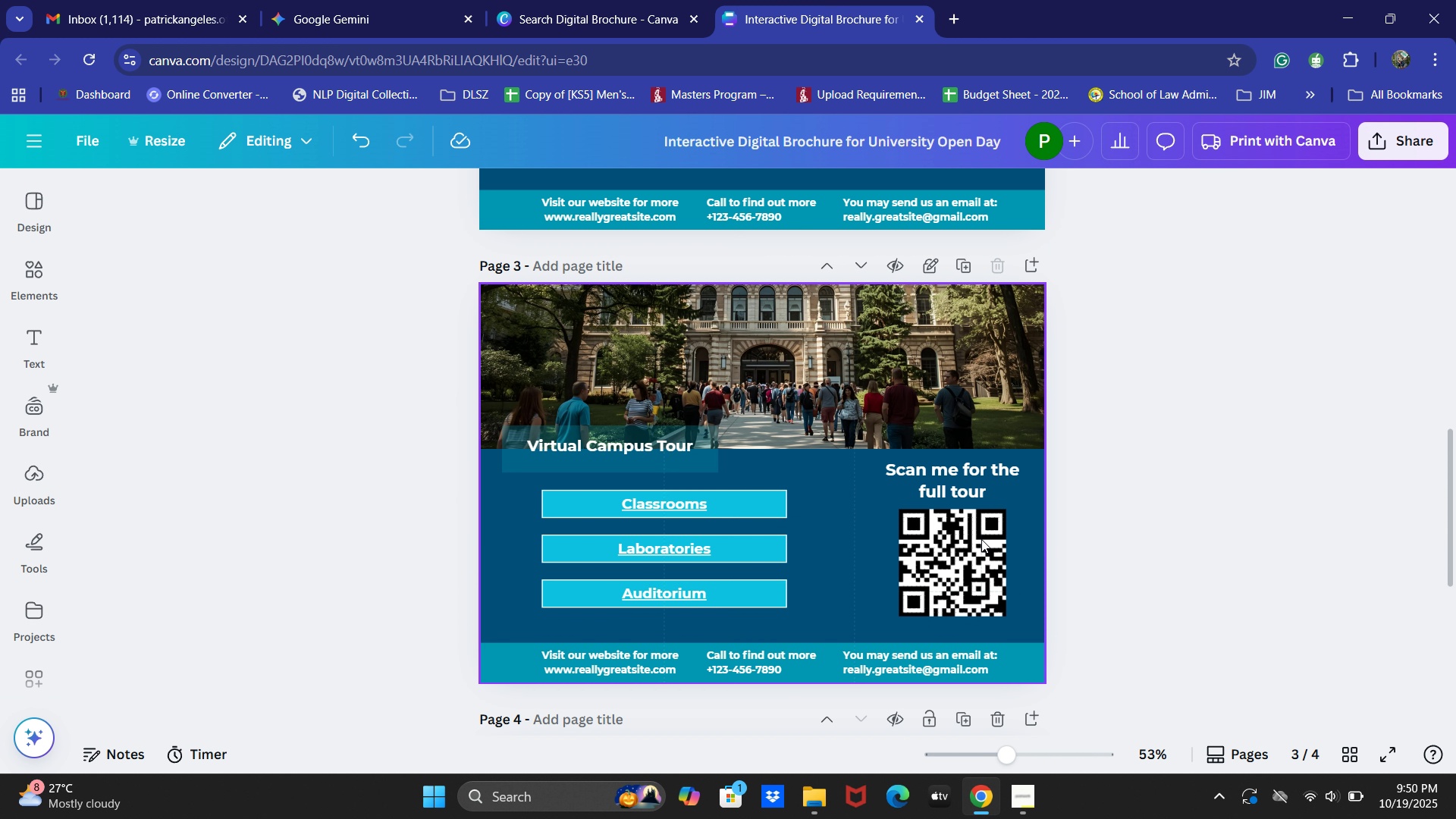 
scroll: coordinate [981, 539], scroll_direction: up, amount: 1.0
 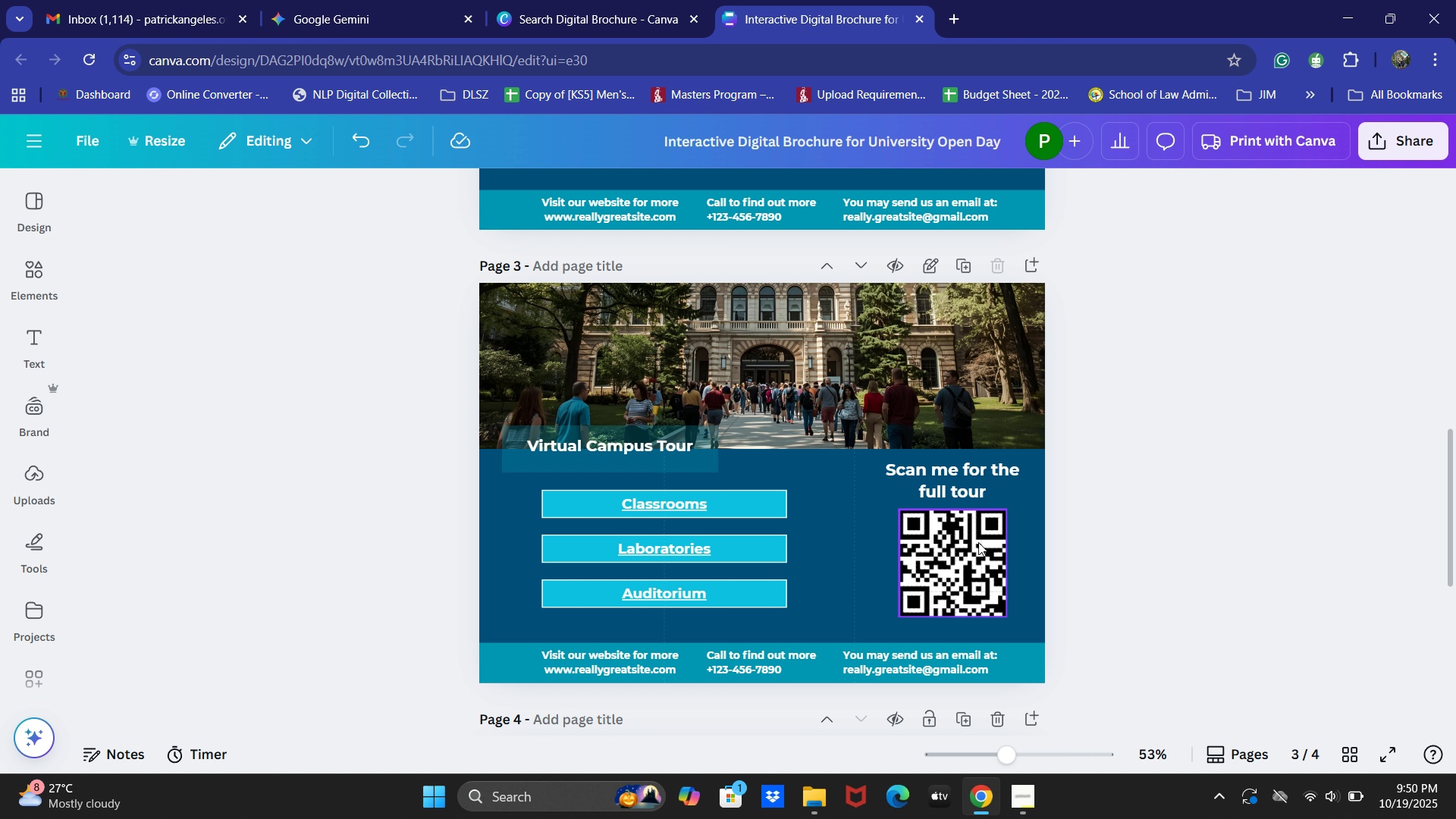 
scroll: coordinate [907, 532], scroll_direction: down, amount: 4.0
 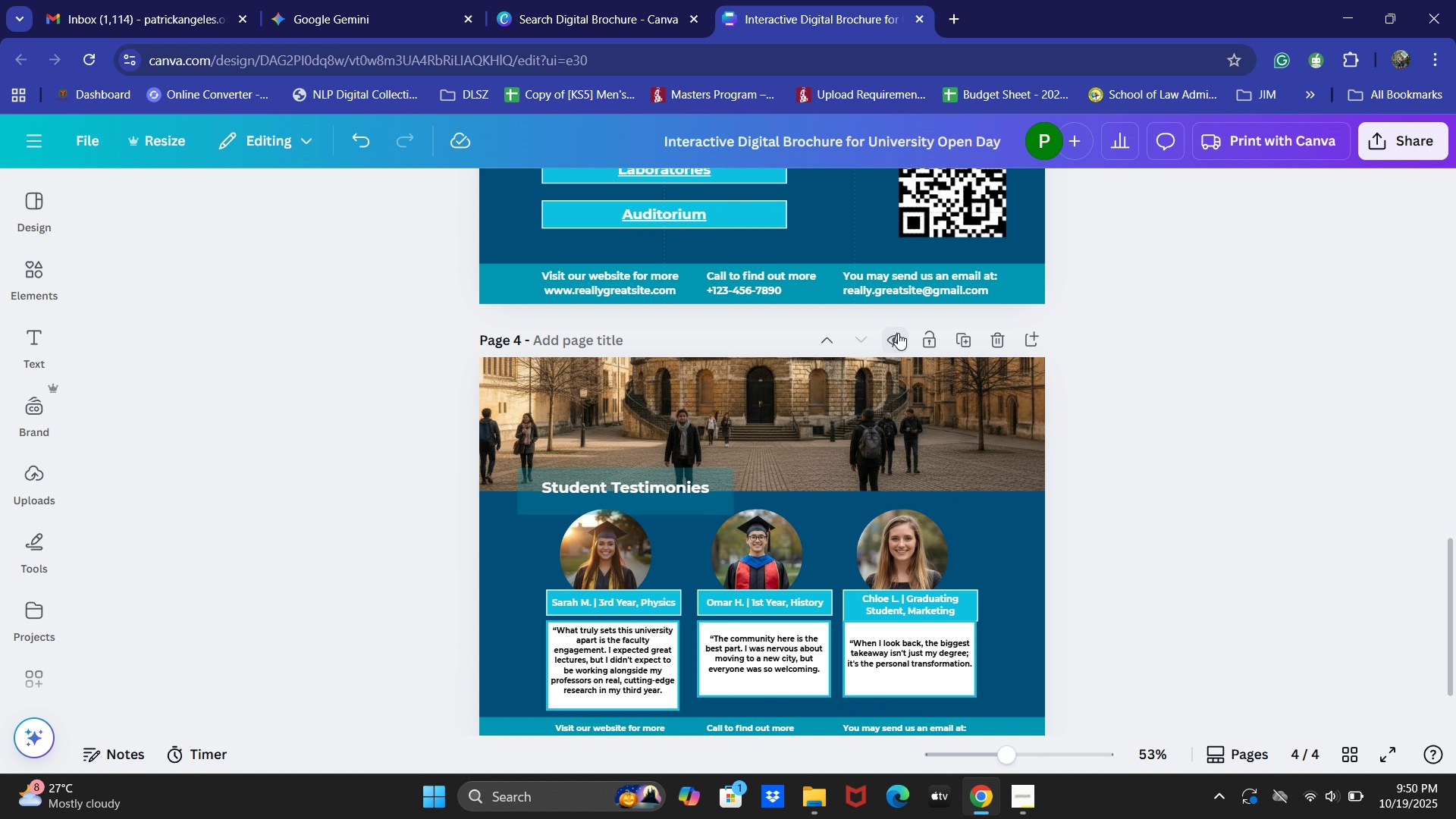 
left_click([898, 333])
 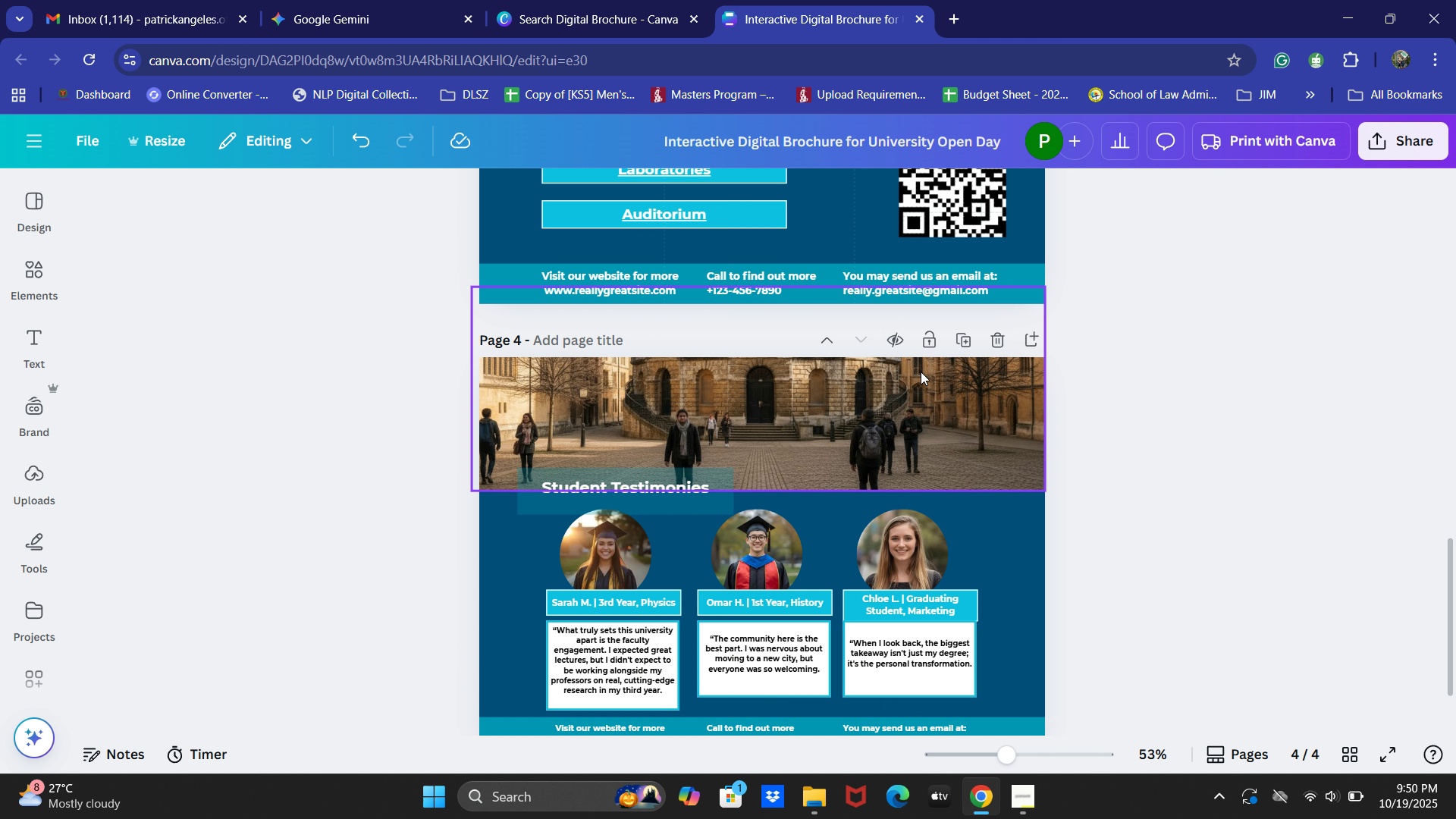 
left_click([934, 338])
 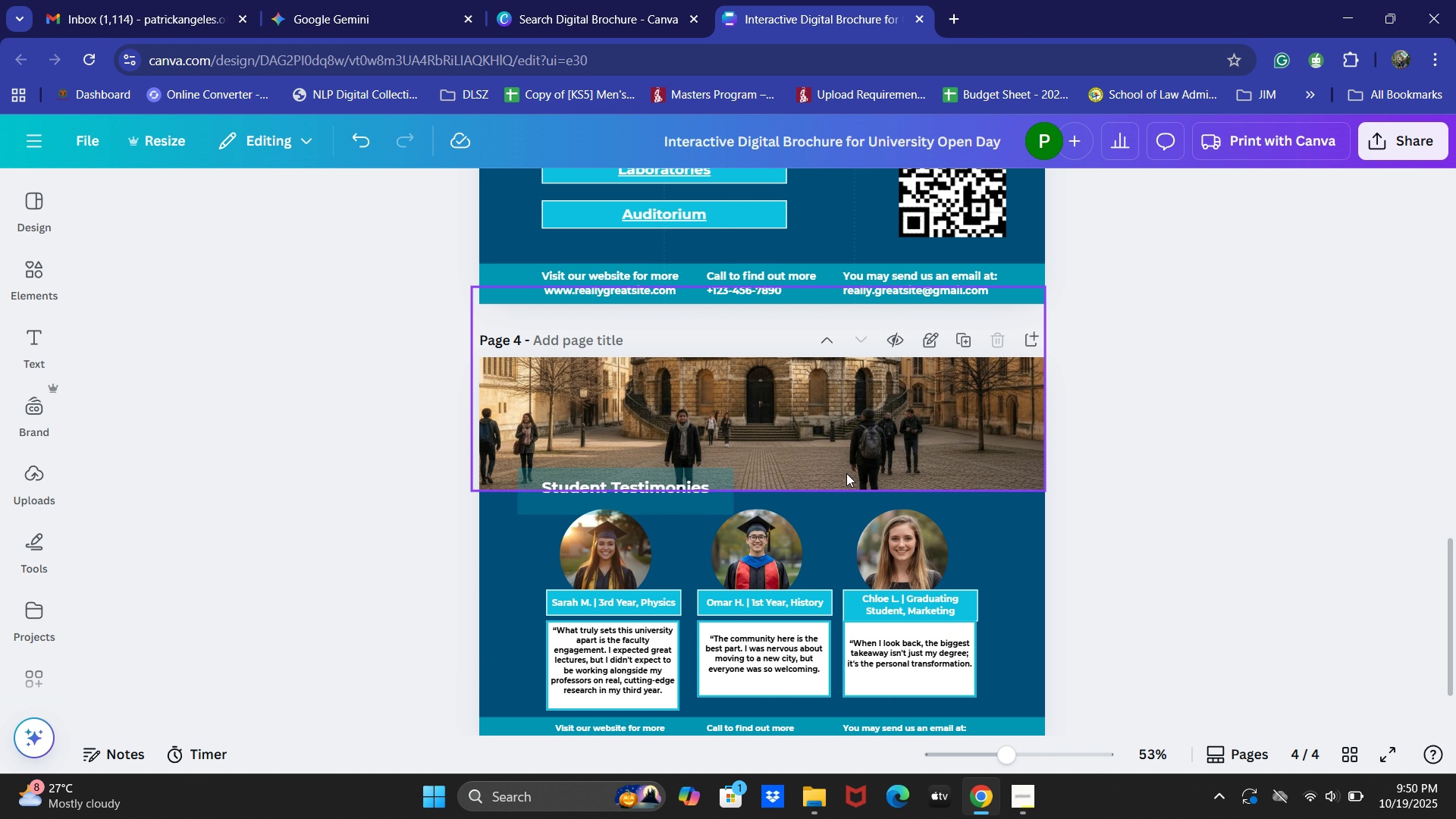 
key(Alt+Tab)